 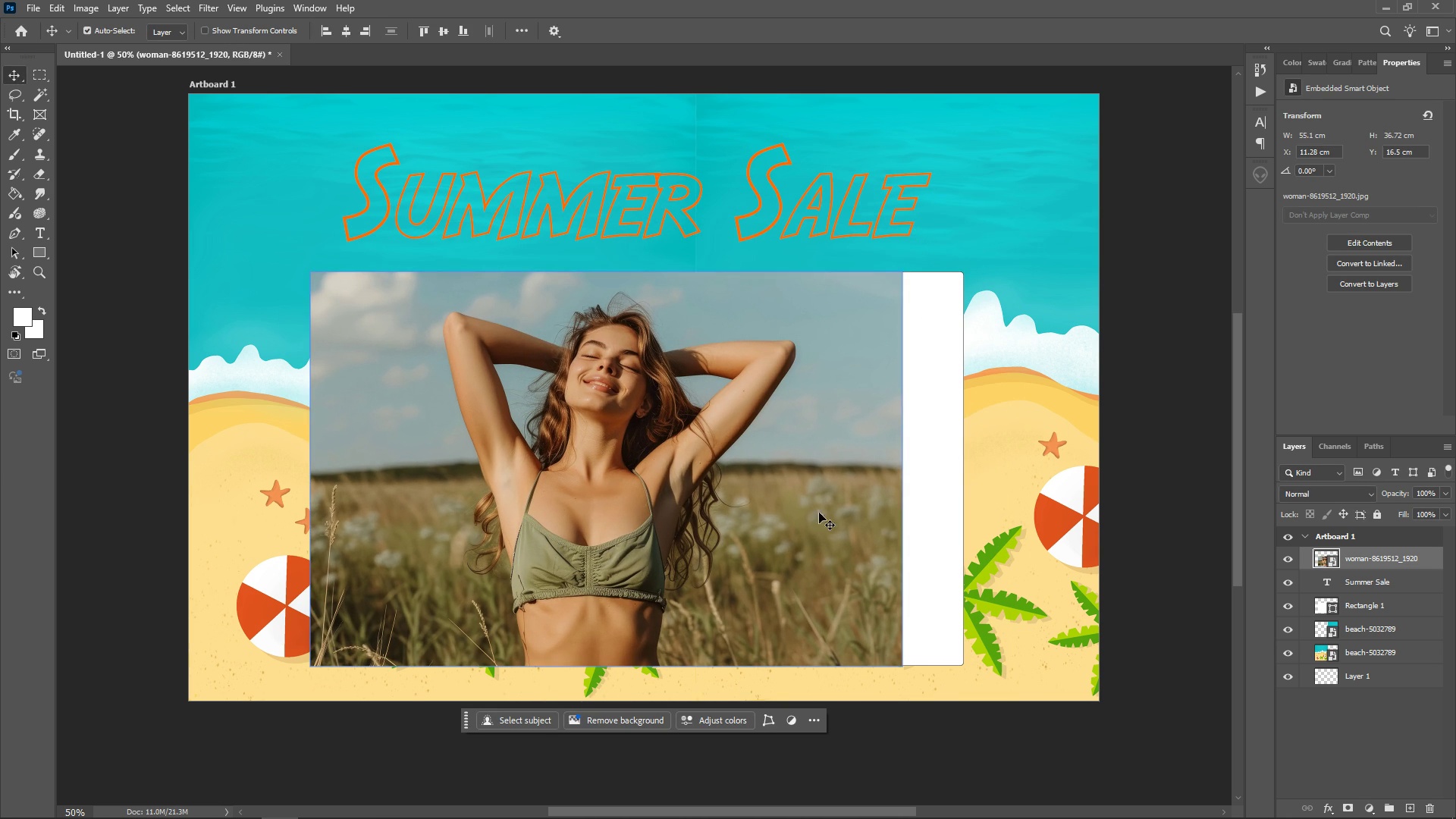 
left_click([1372, 606])
 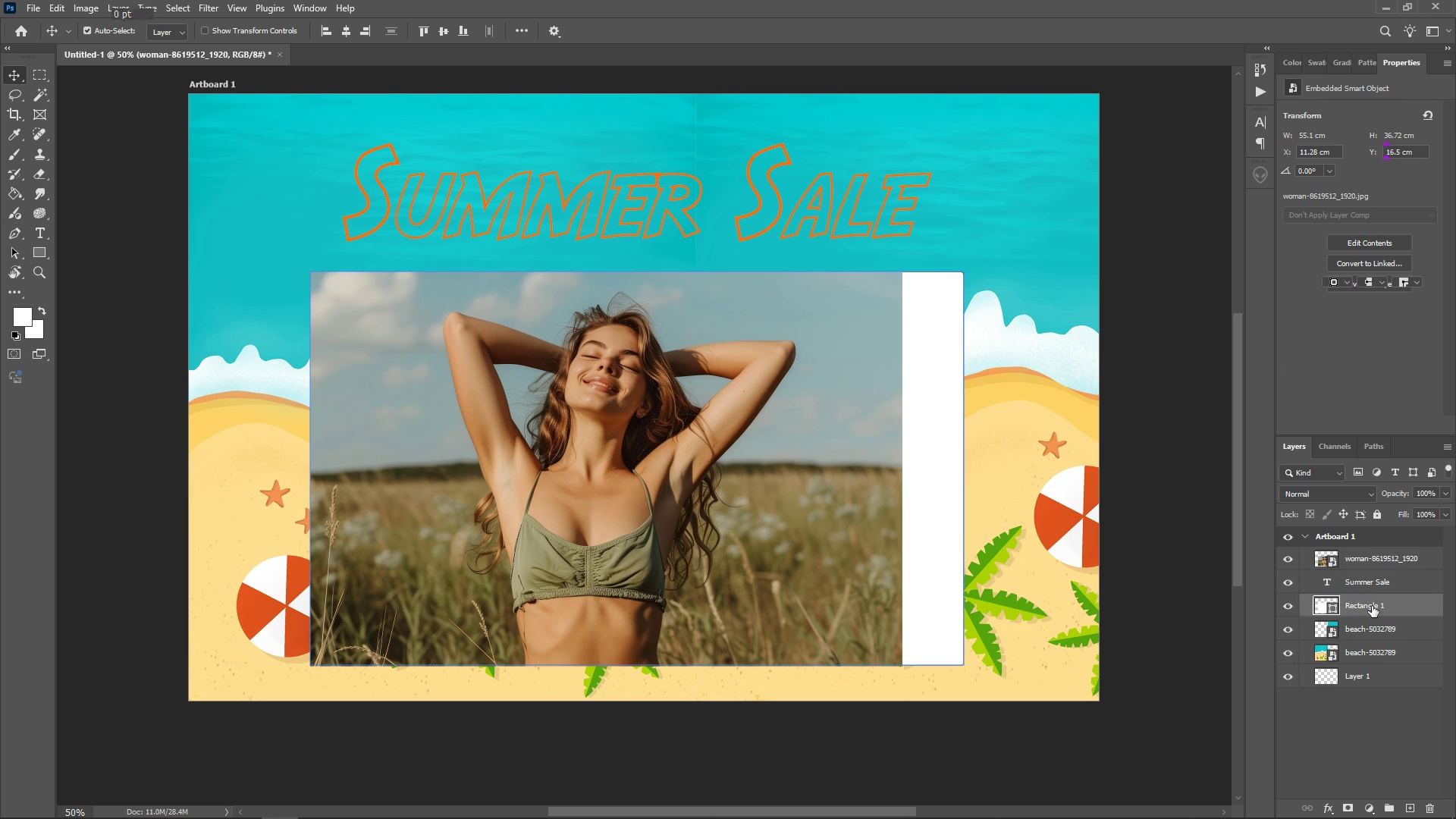 
right_click([1372, 606])
 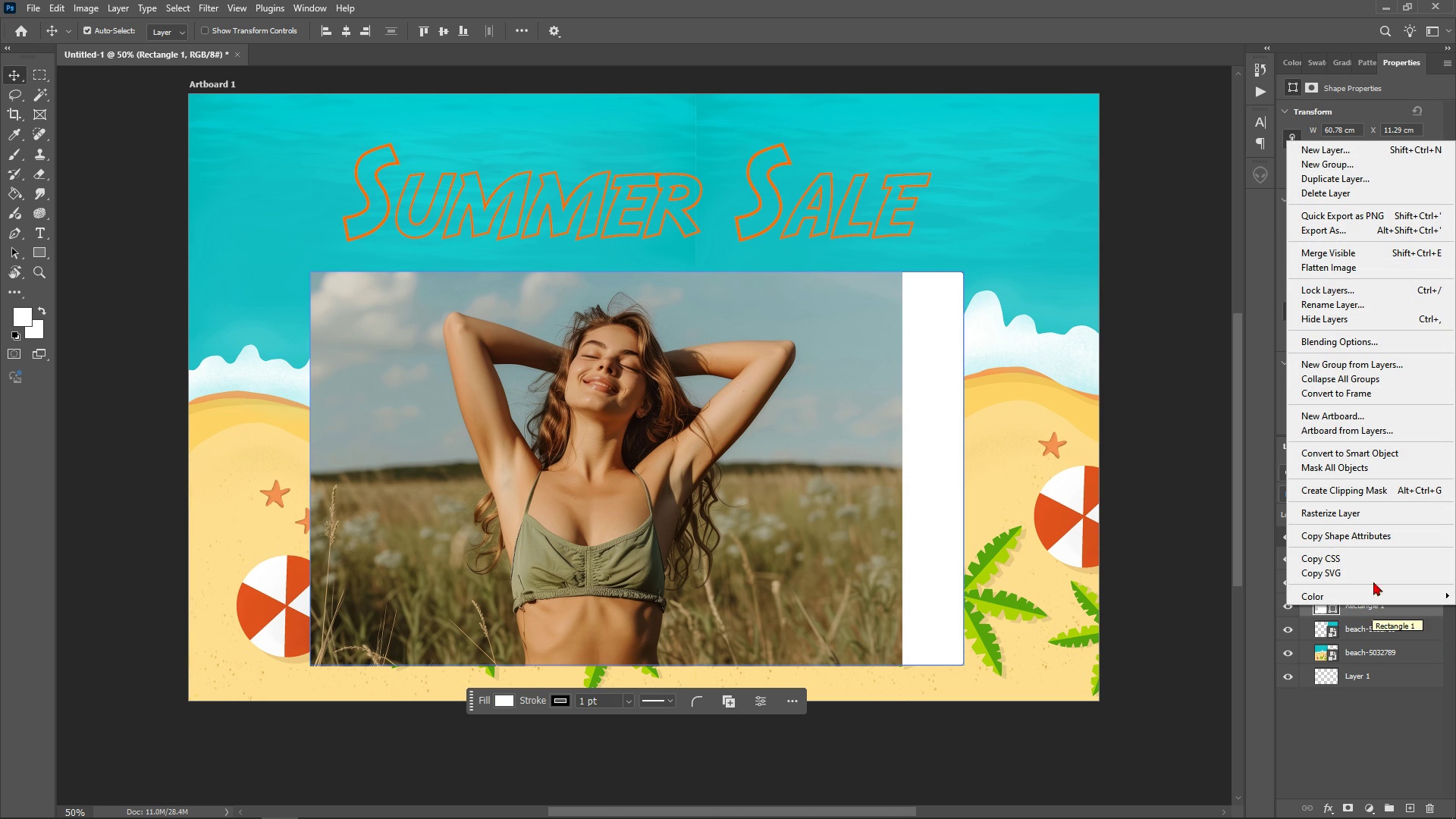 
left_click([1367, 453])
 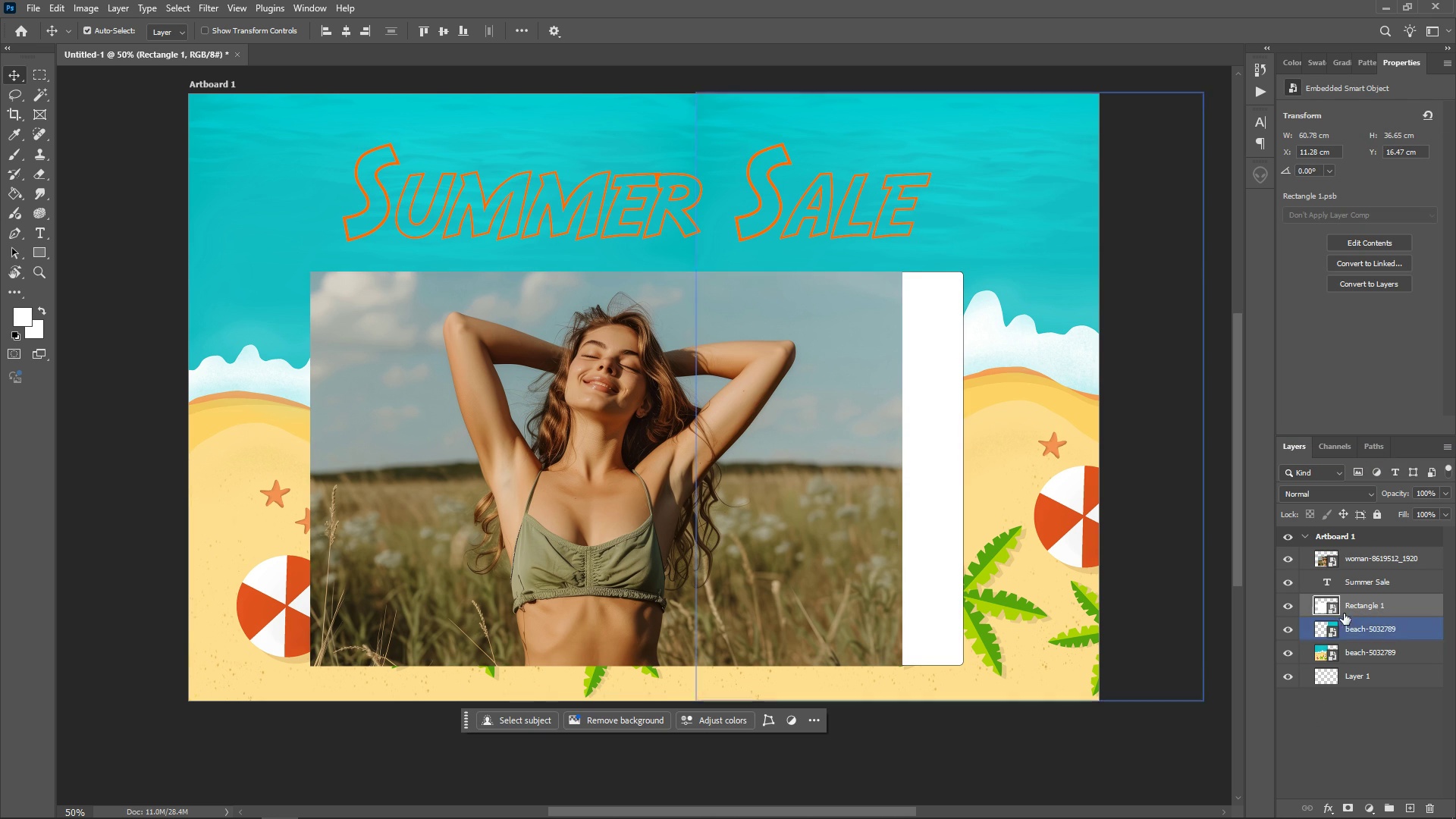 
left_click([1353, 601])
 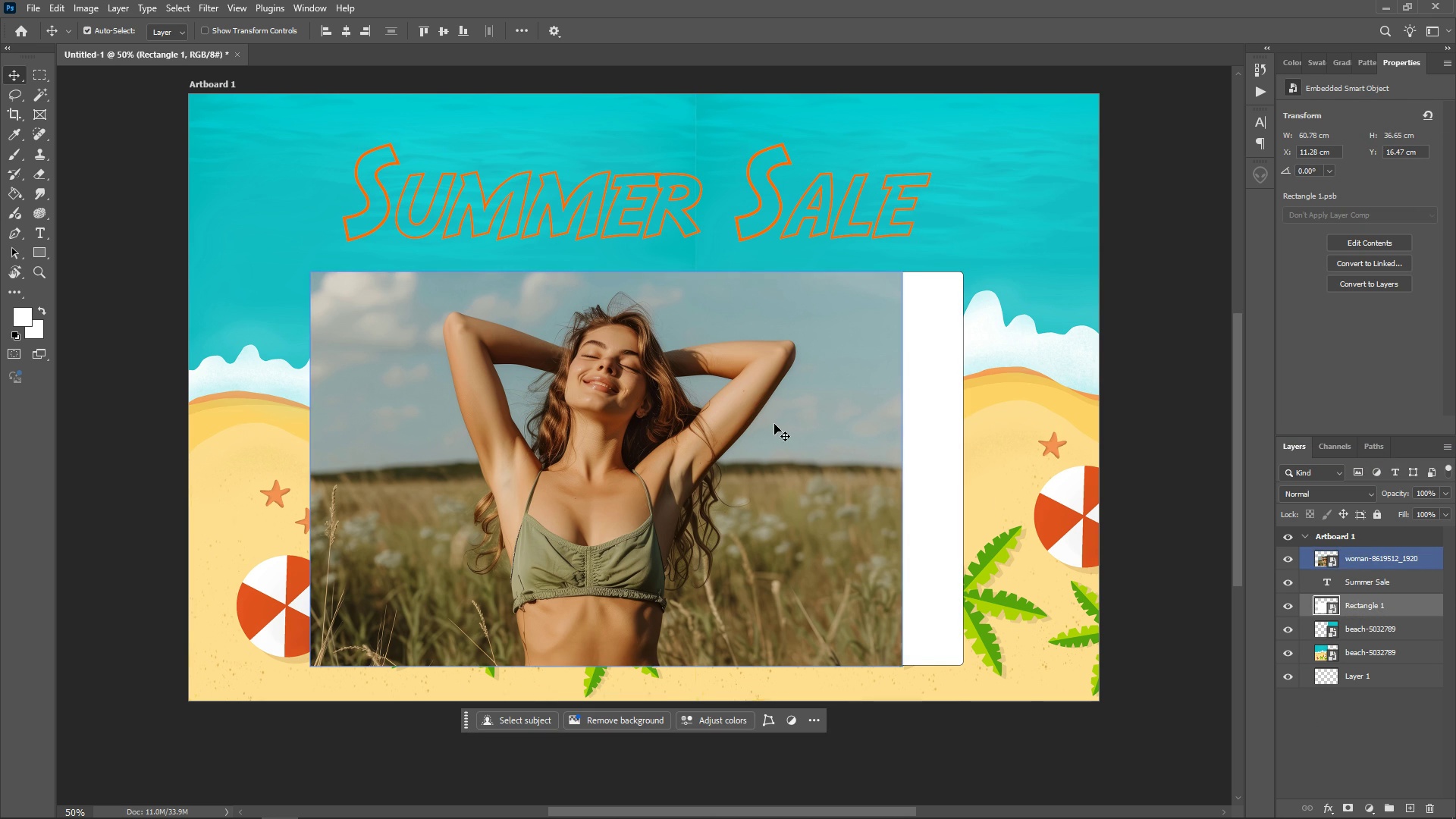 
left_click([774, 424])
 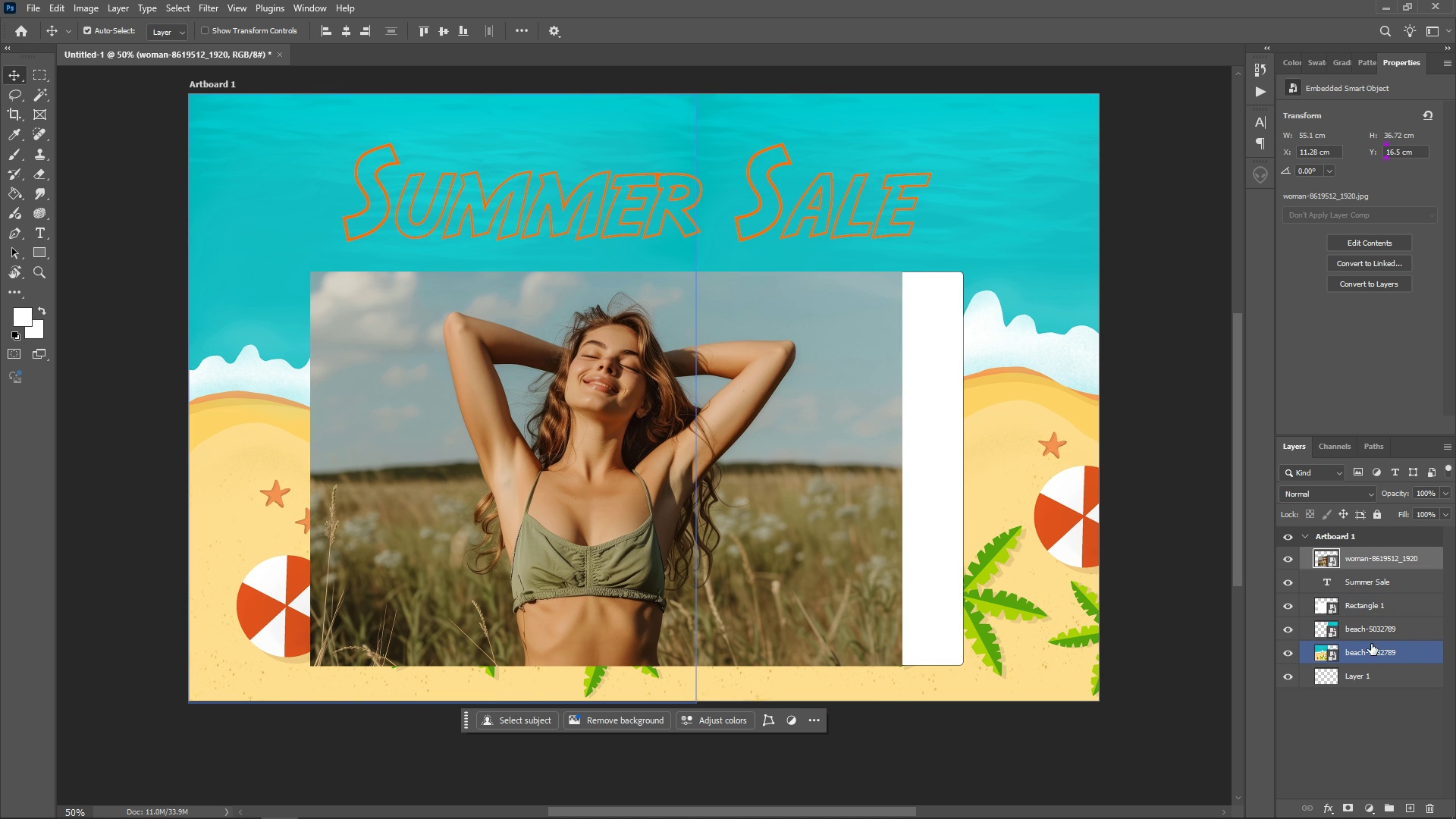 
wait(6.51)
 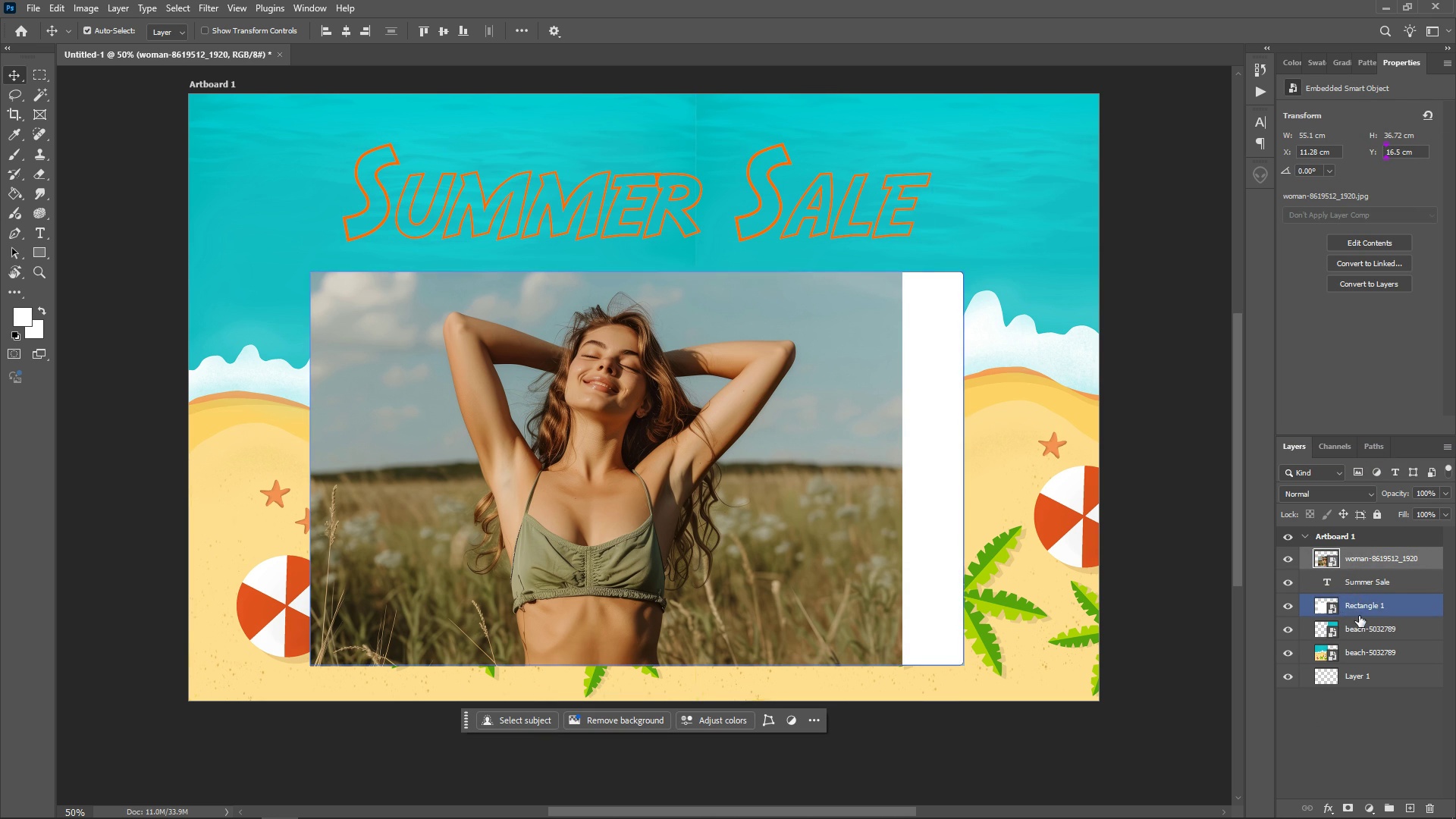 
left_click([1351, 598])
 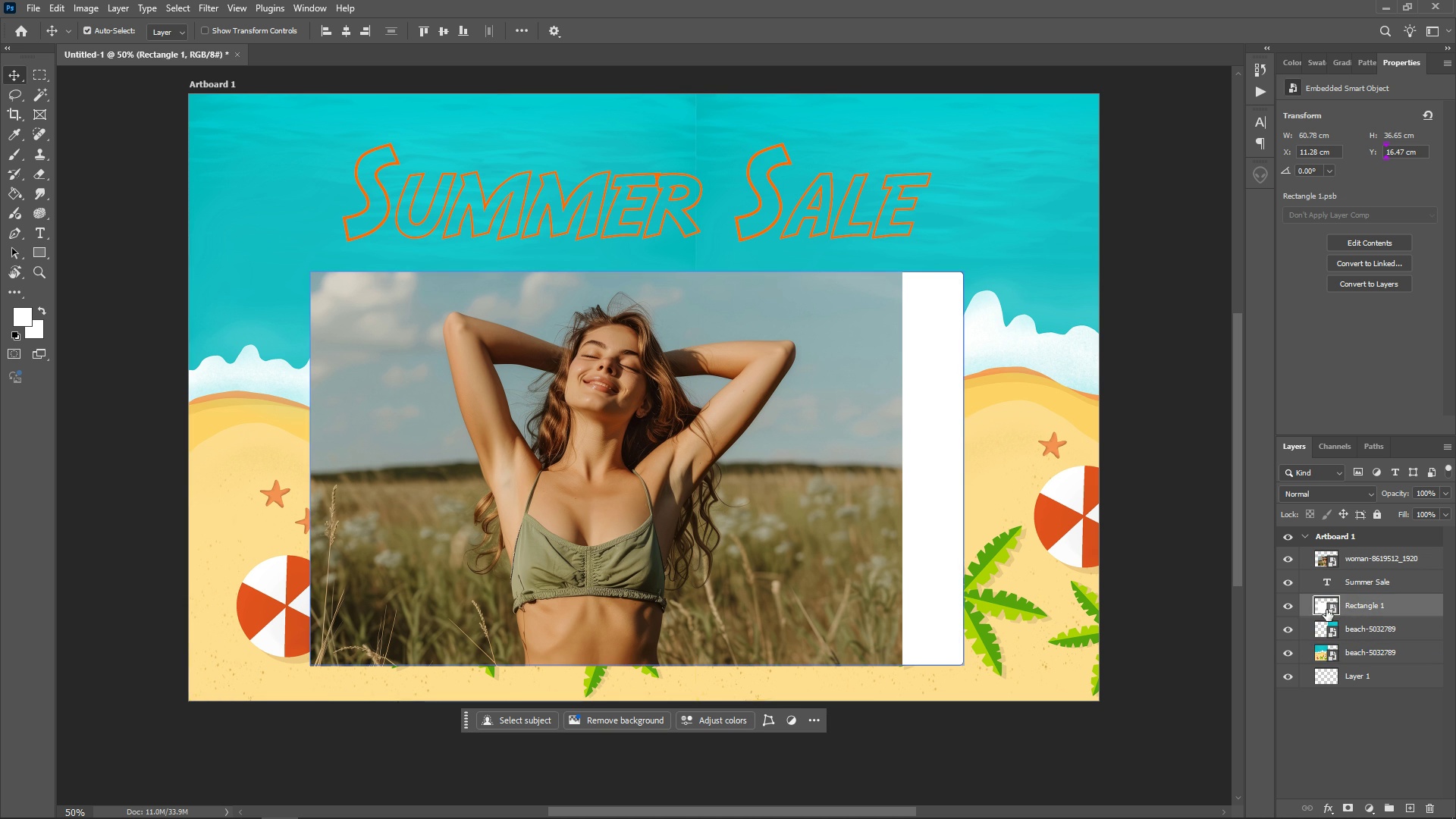 
double_click([1326, 610])
 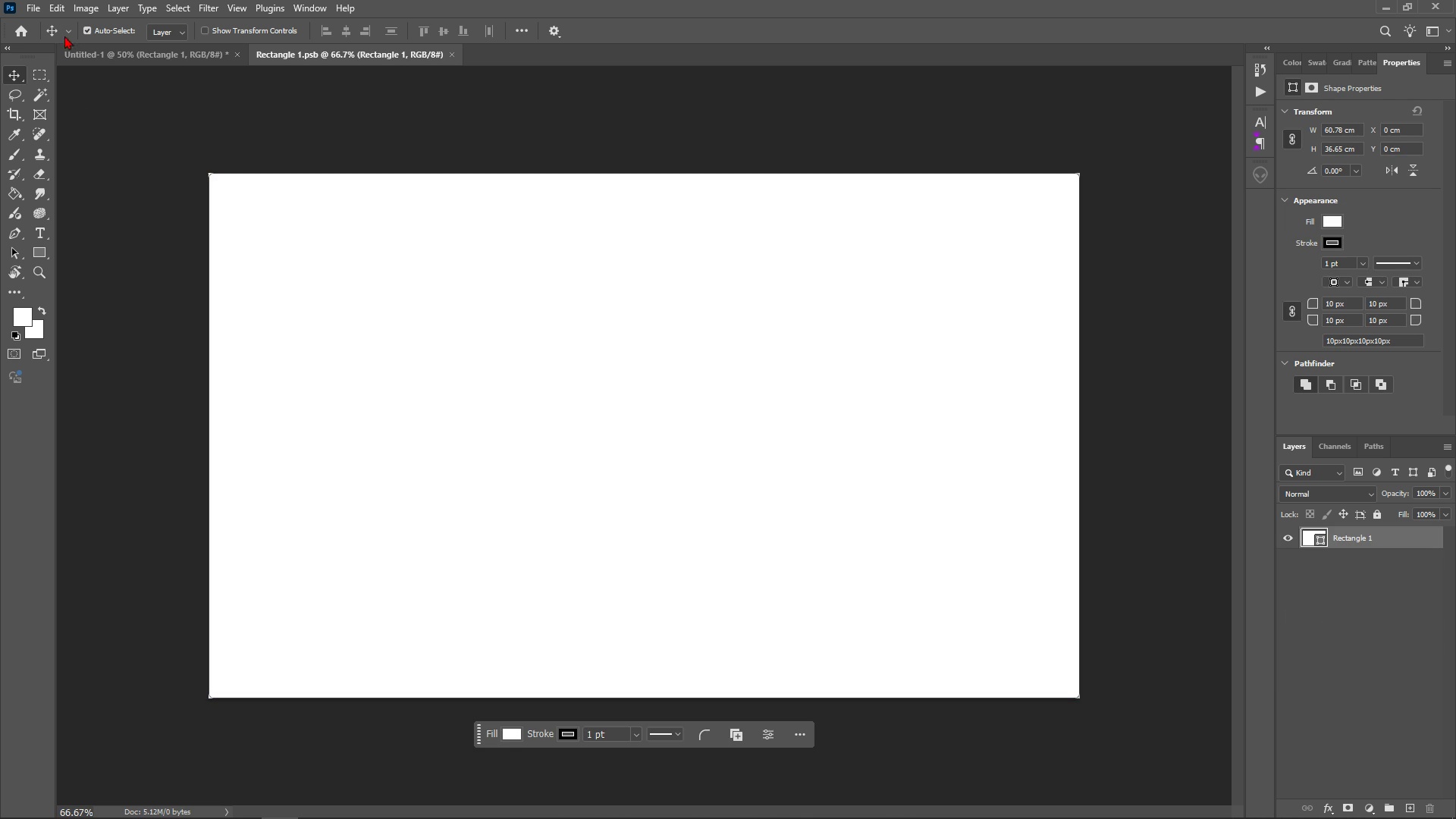 
wait(5.15)
 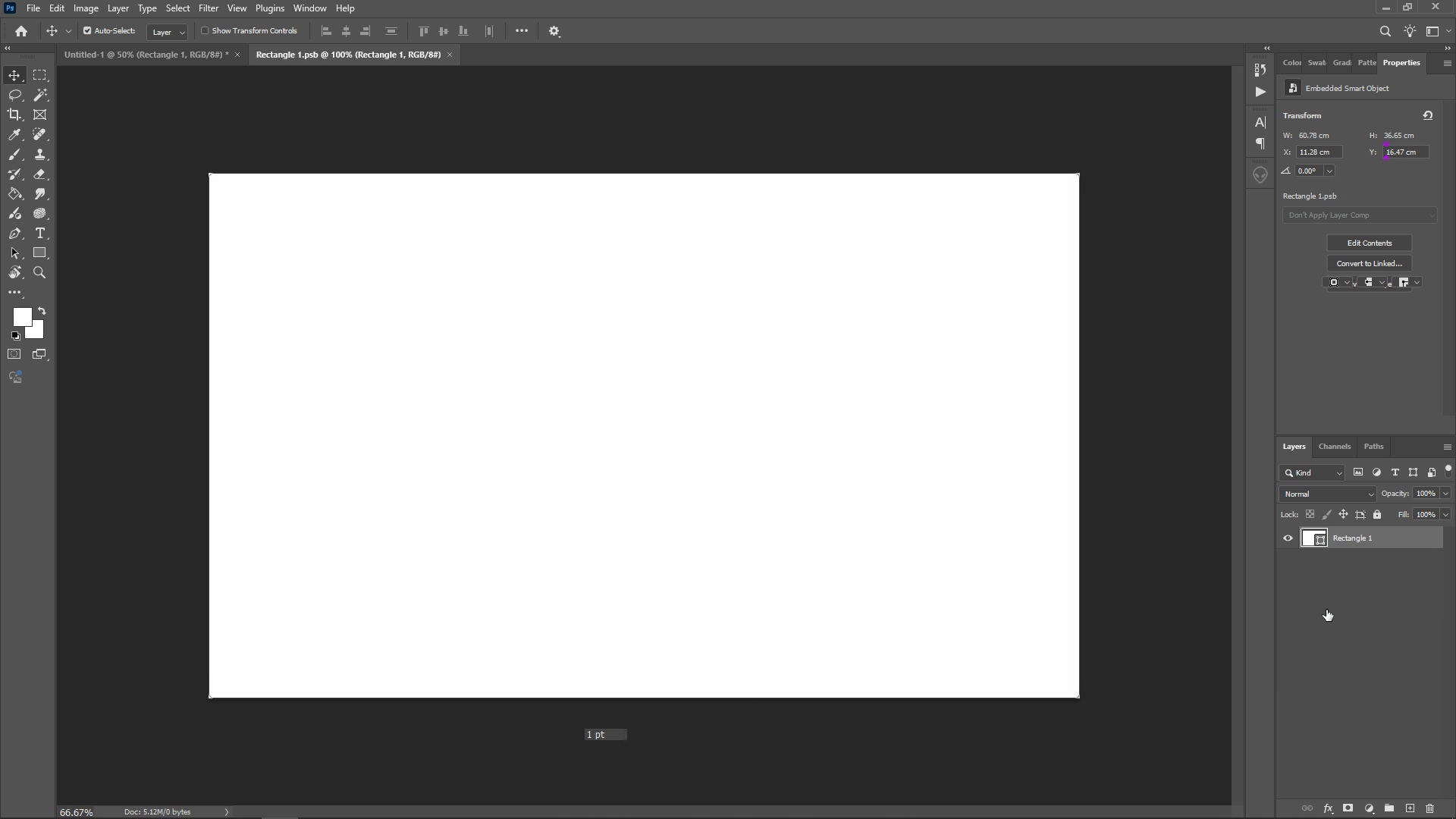 
key(Control+ControlLeft)
 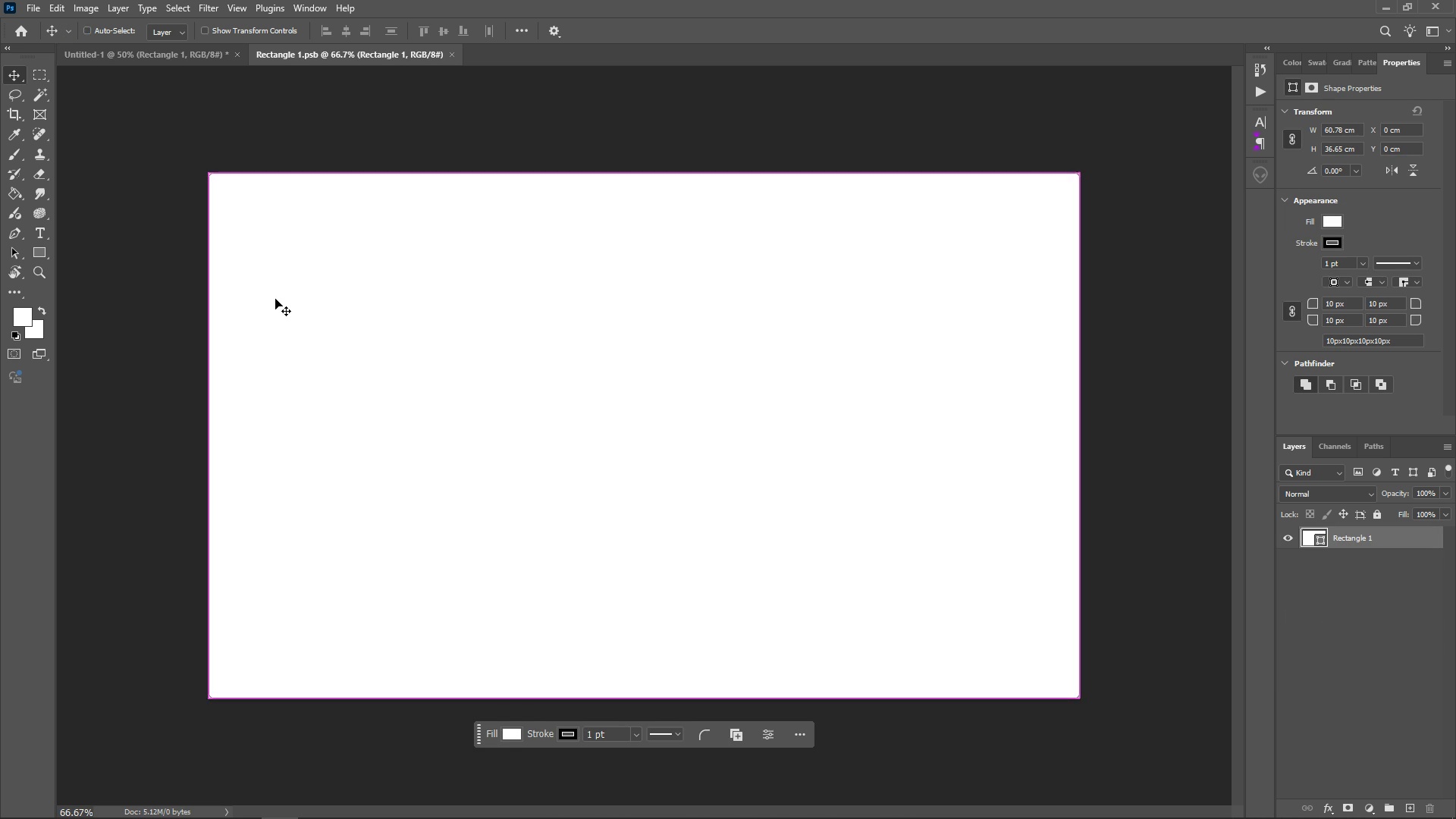 
key(Control+Z)
 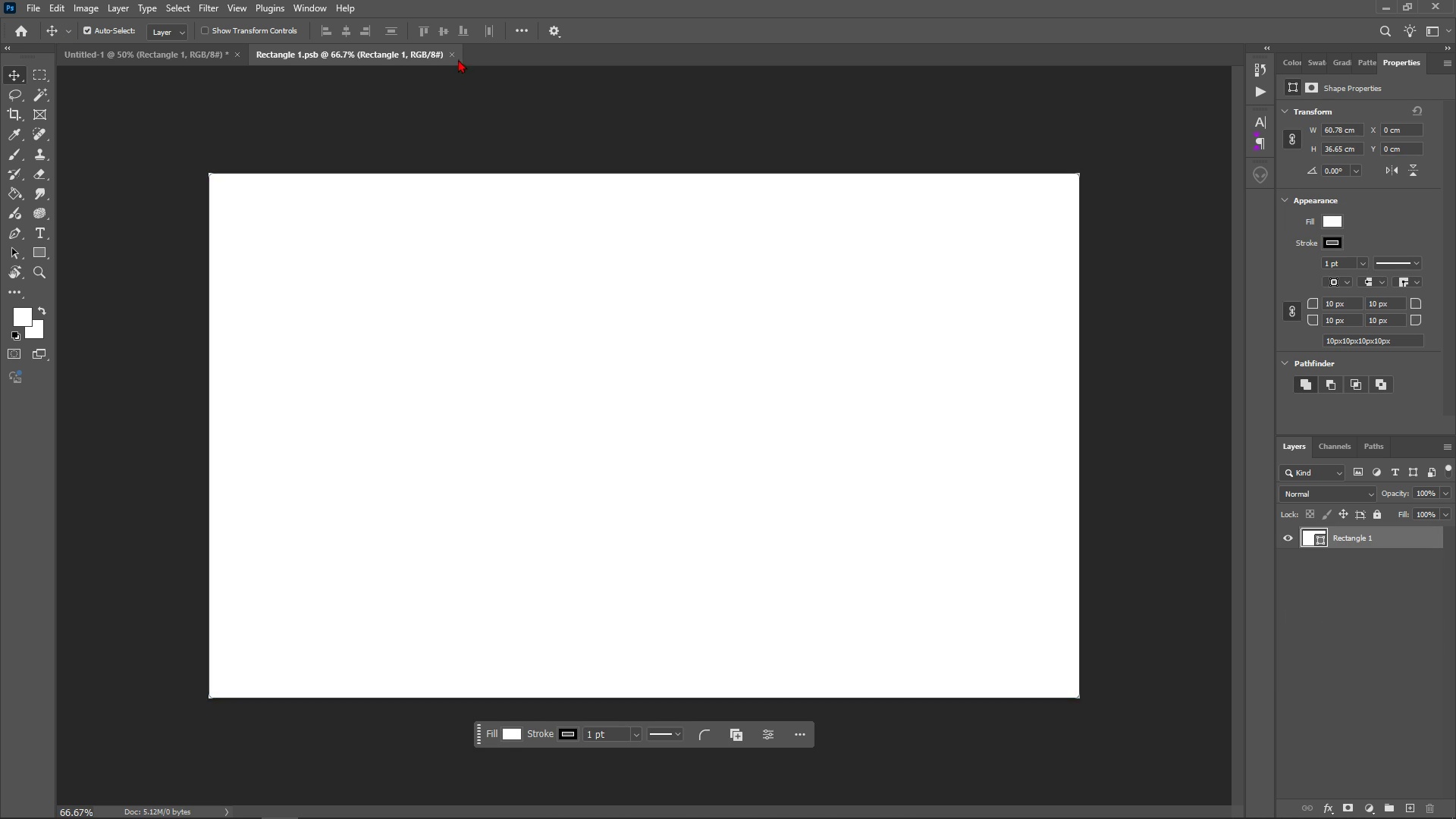 
left_click([455, 52])
 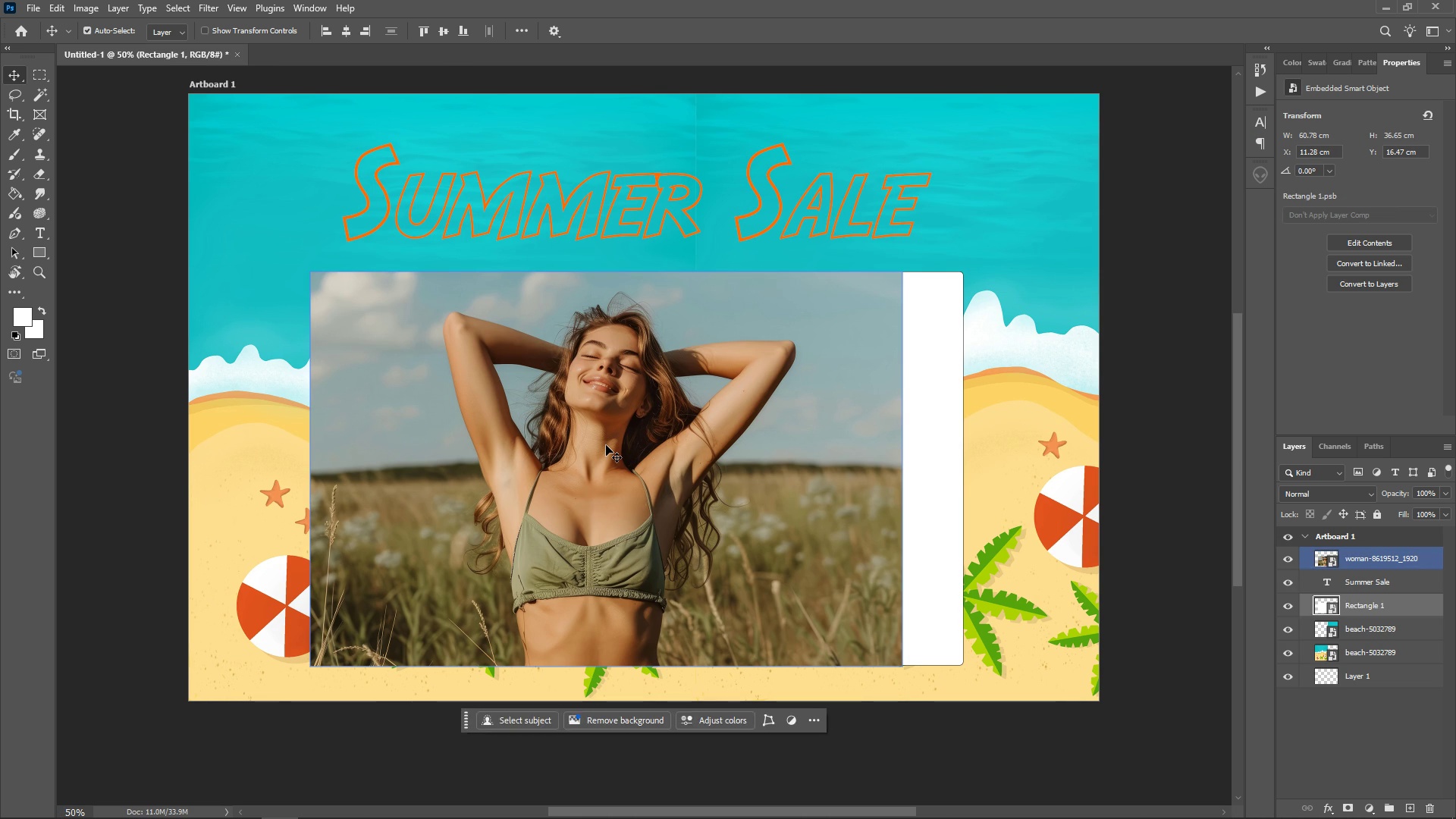 
left_click([606, 445])
 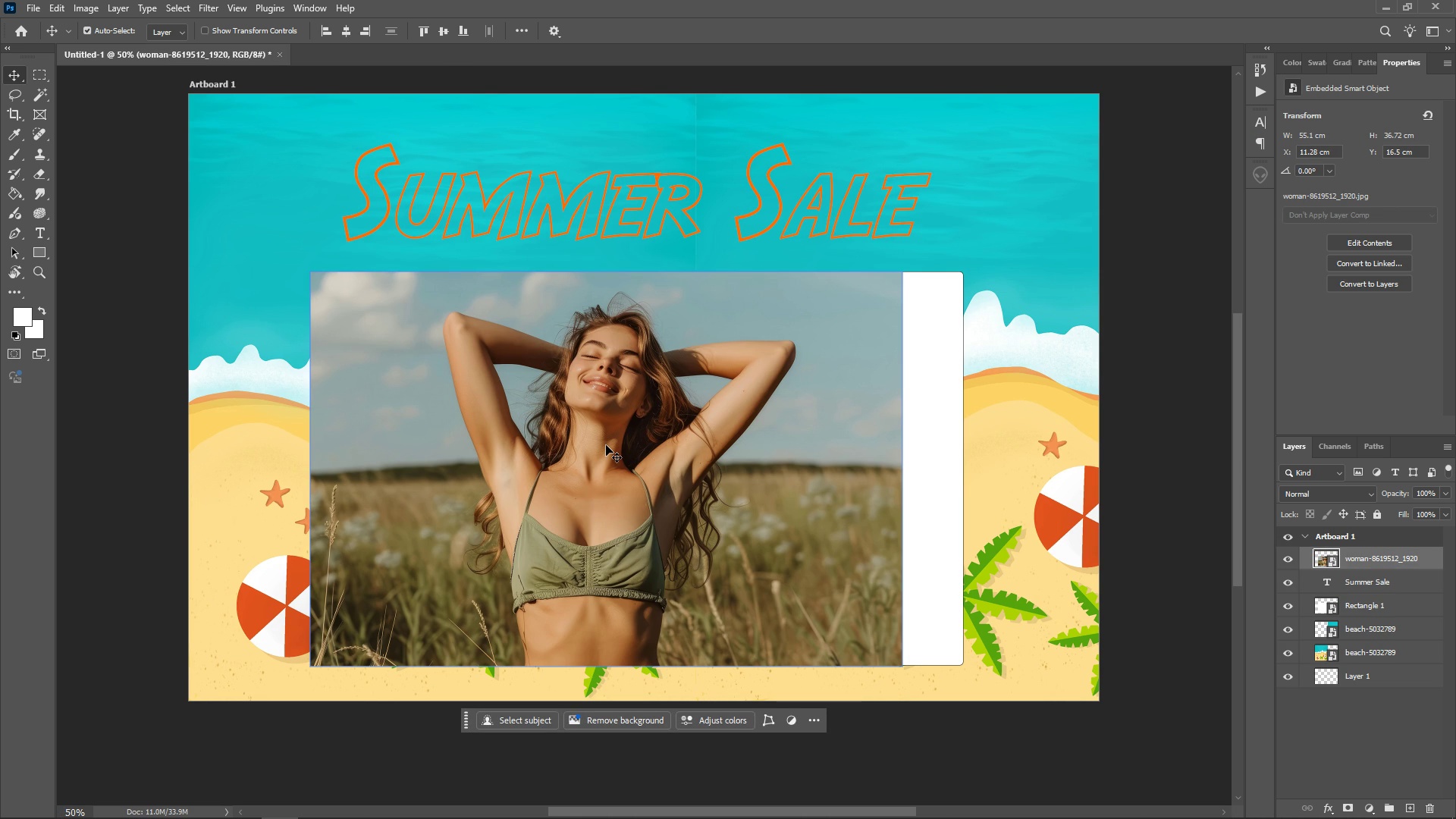 
key(Backspace)
 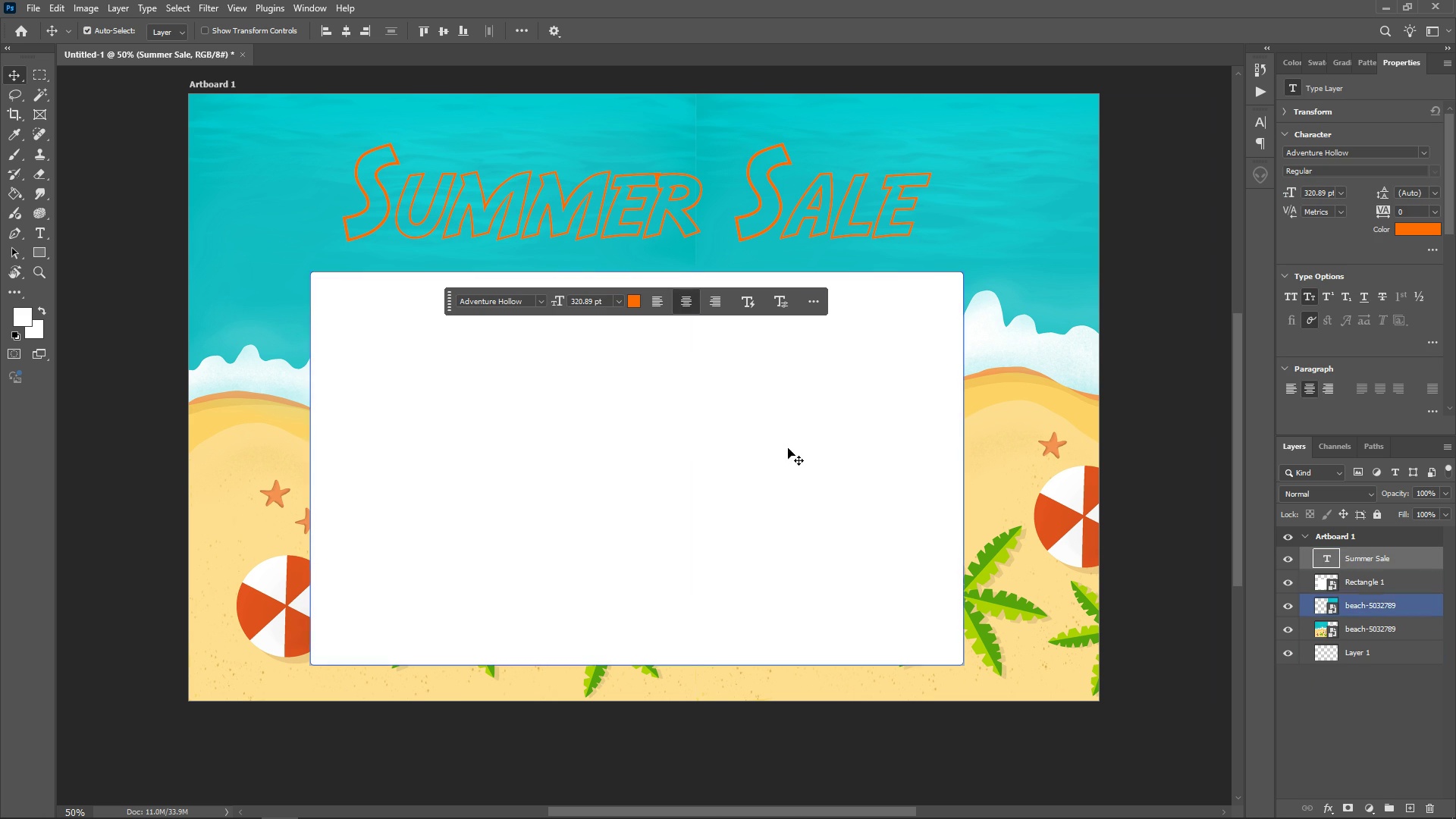 
left_click([859, 458])
 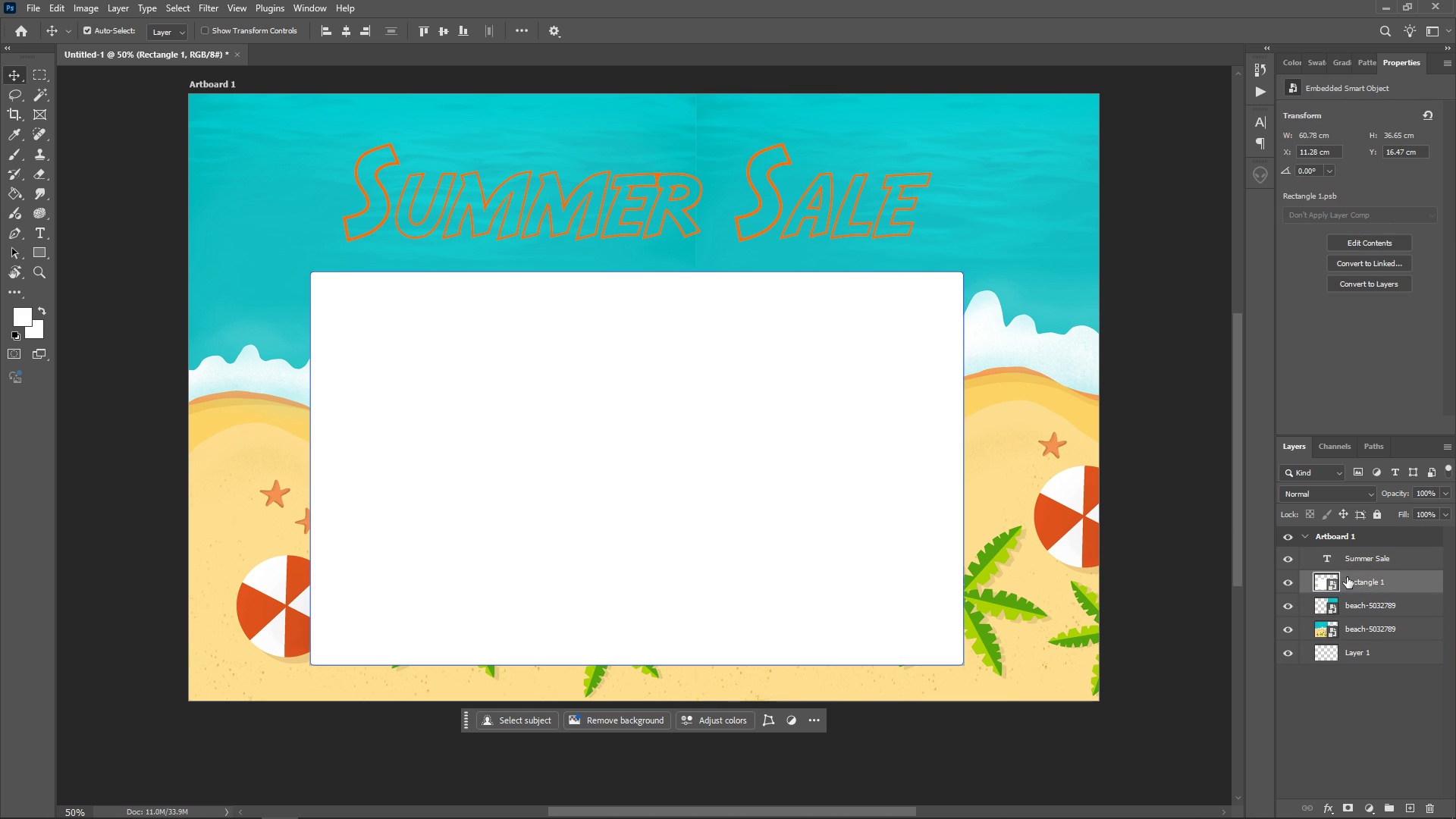 
left_click([1347, 577])
 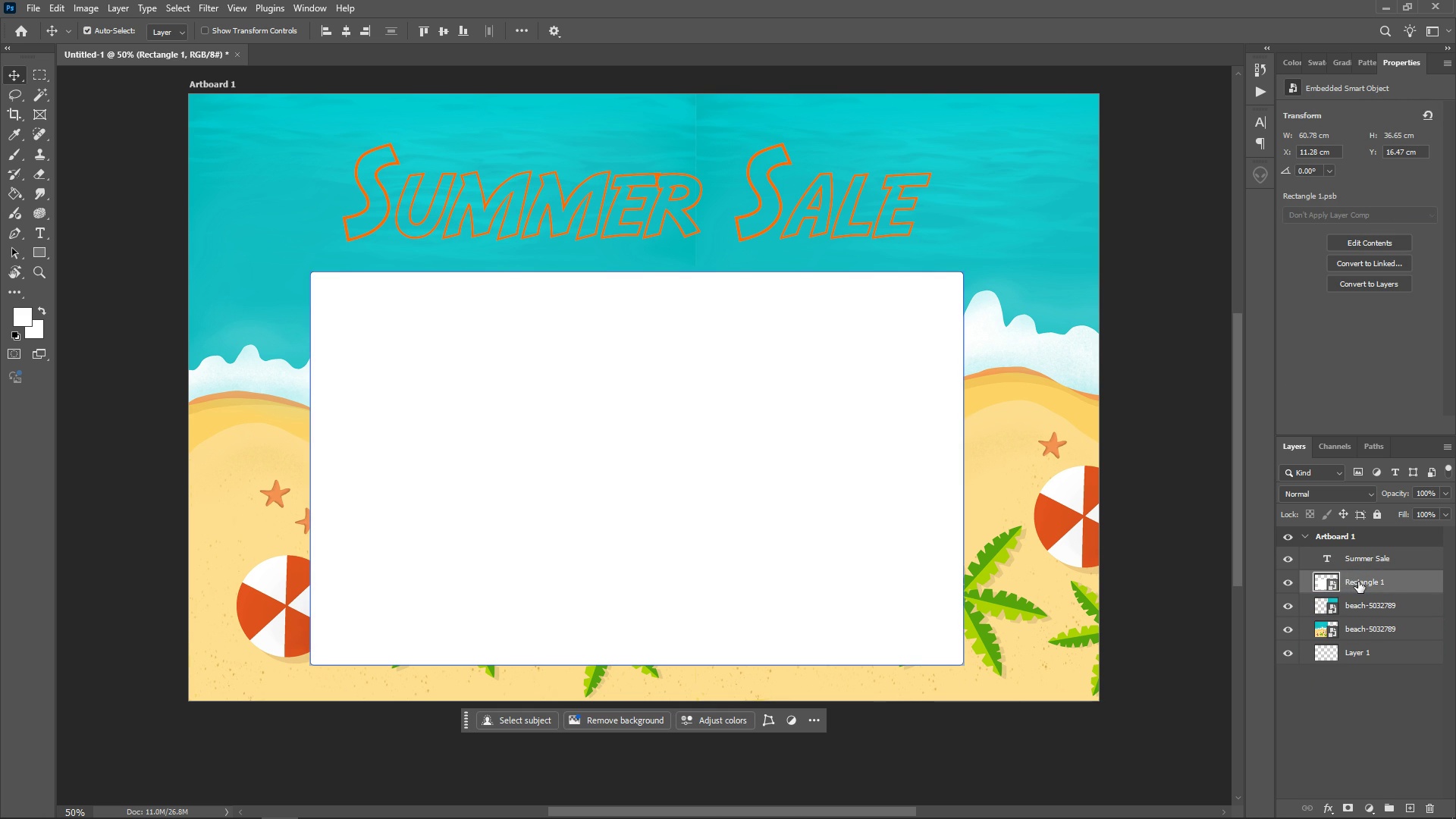 
double_click([1358, 582])
 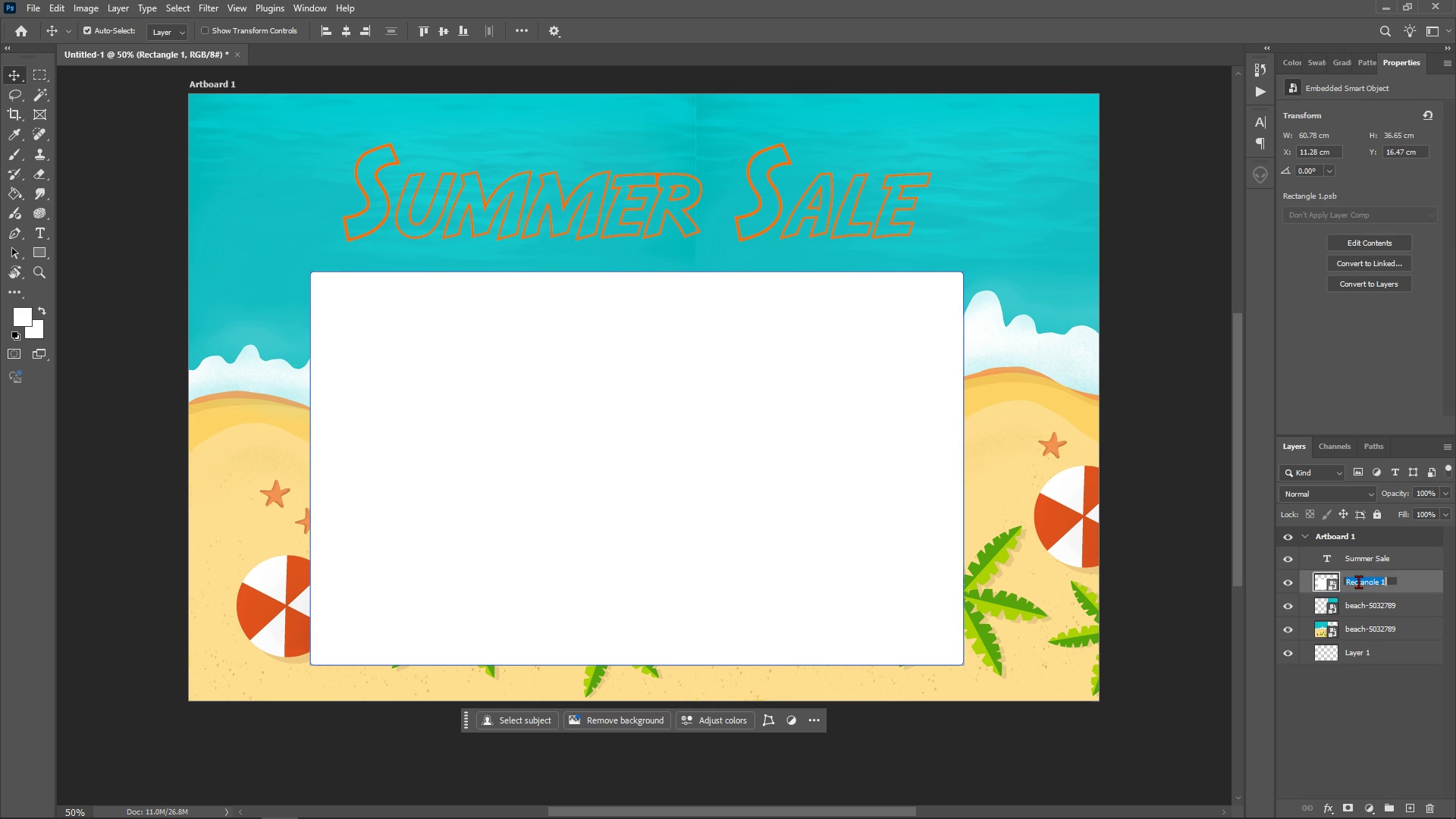 
type(object)
 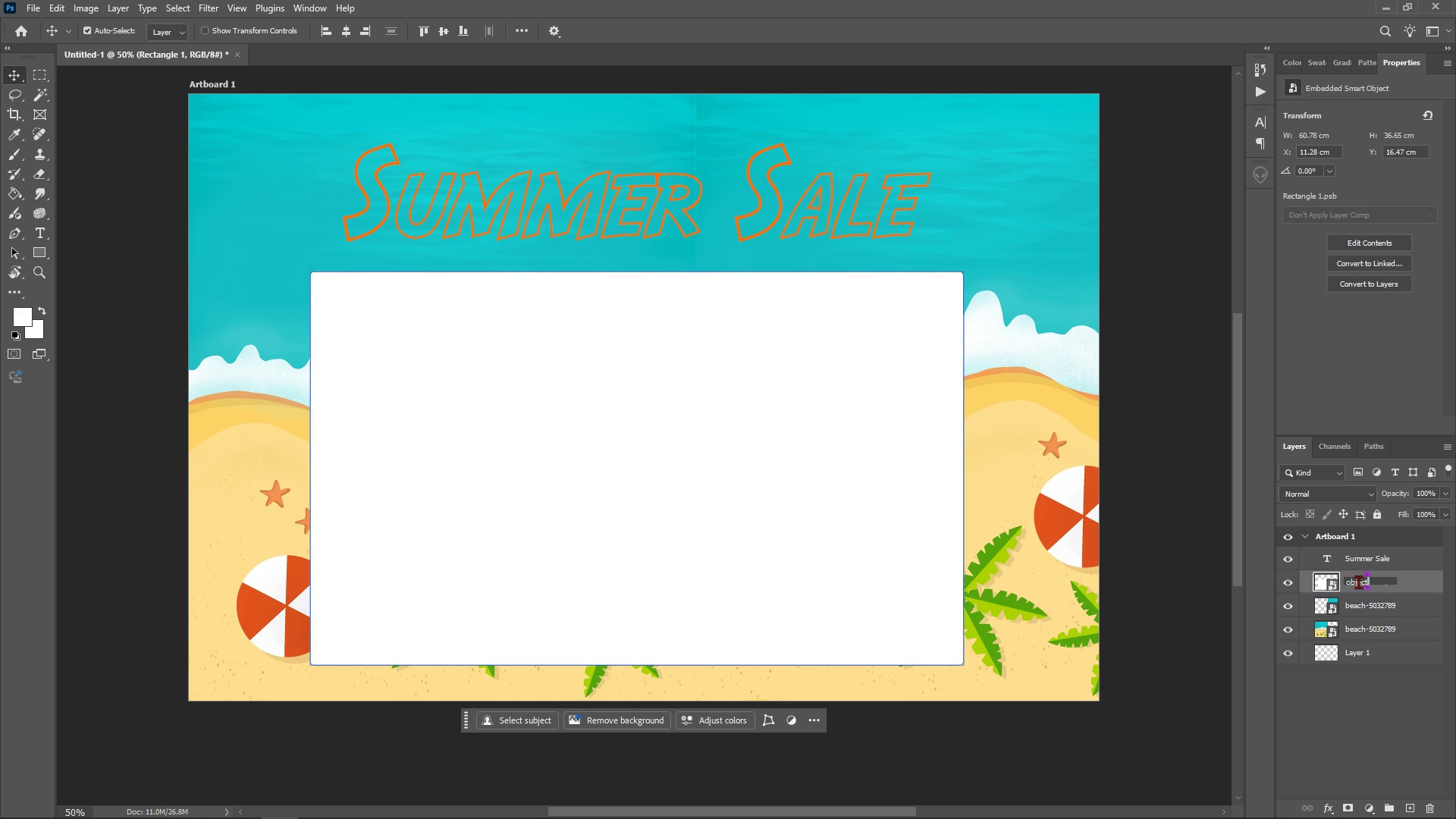 
key(Enter)
 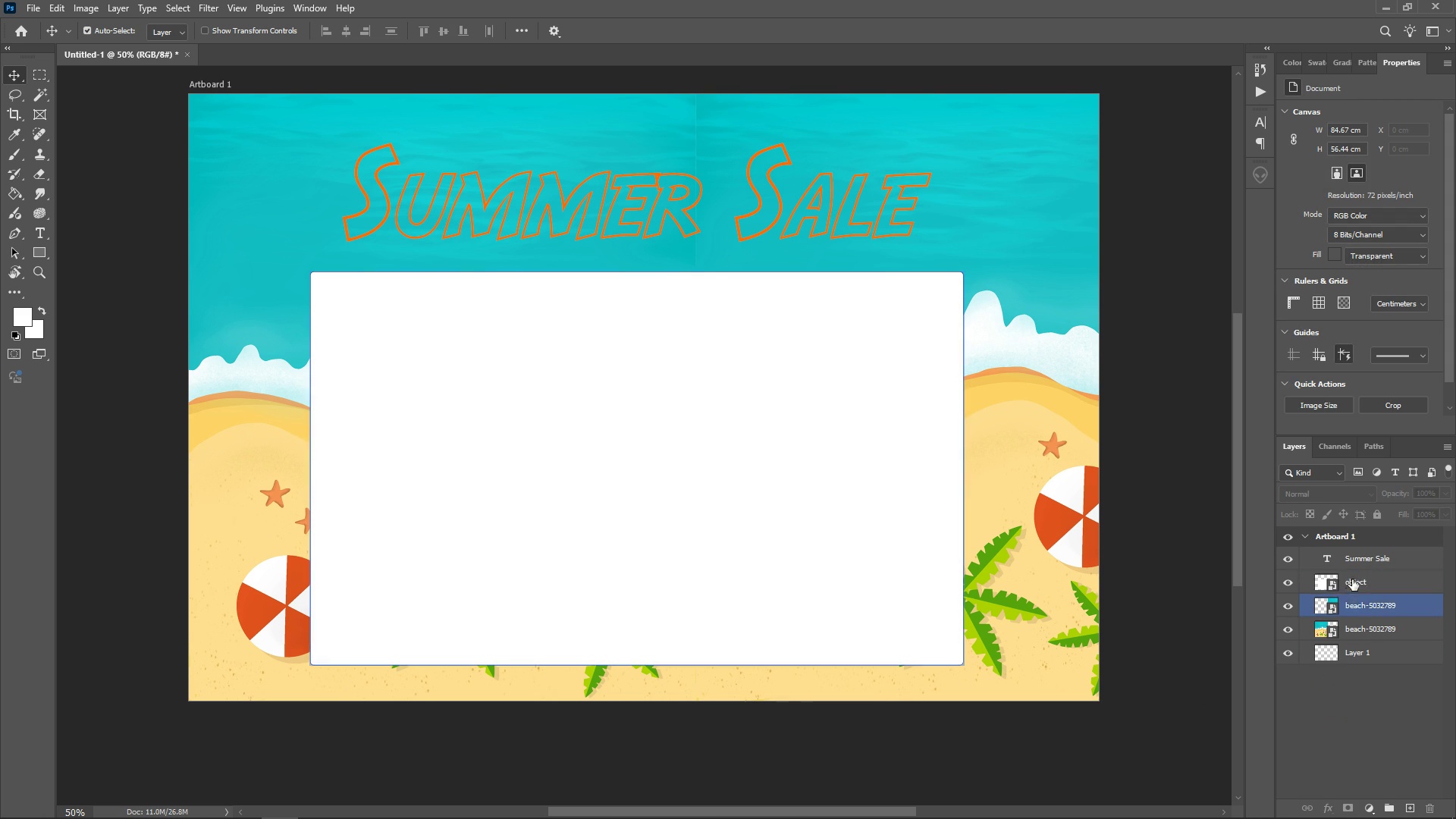 
left_click([1355, 592])
 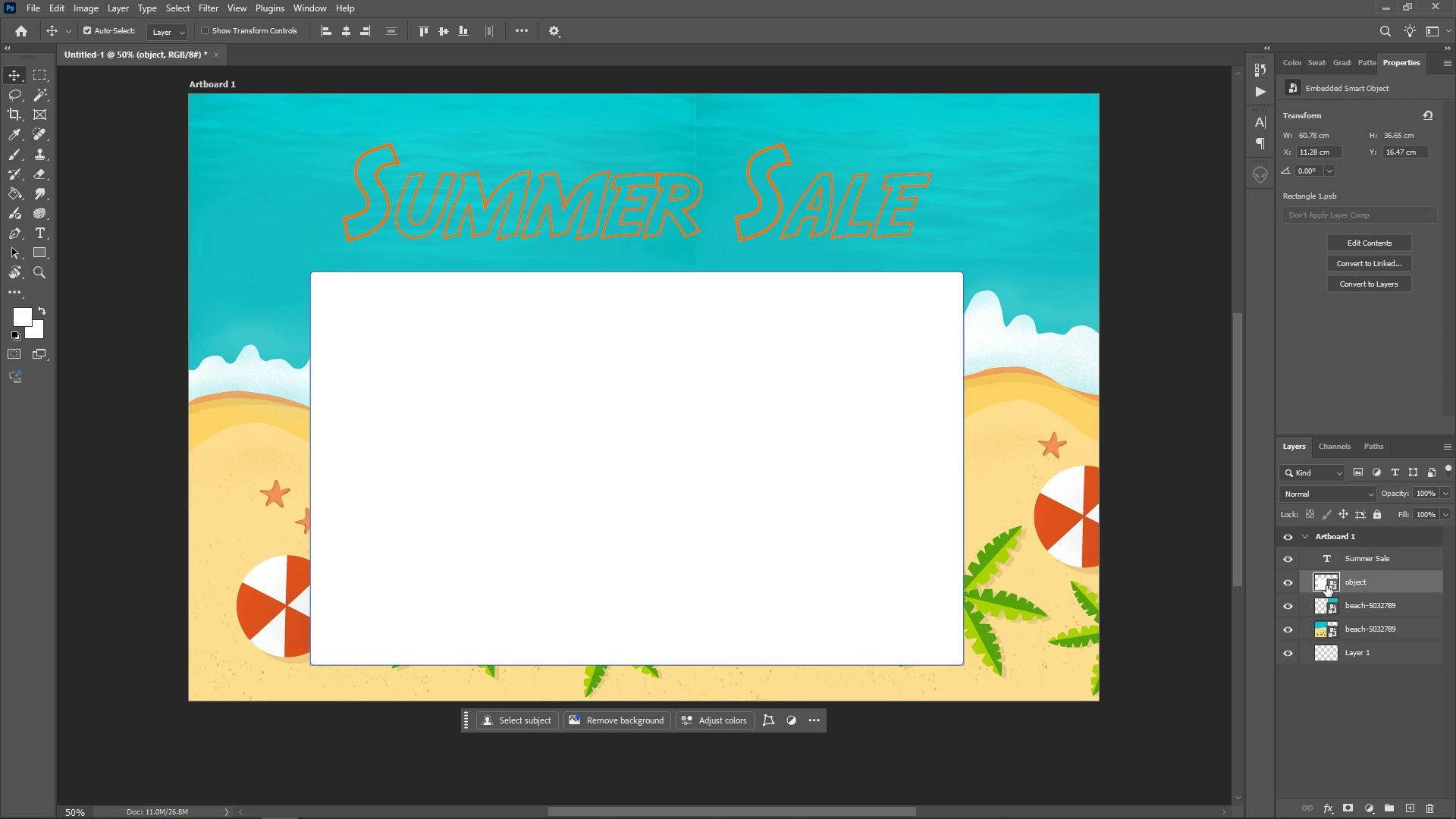 
double_click([1326, 585])
 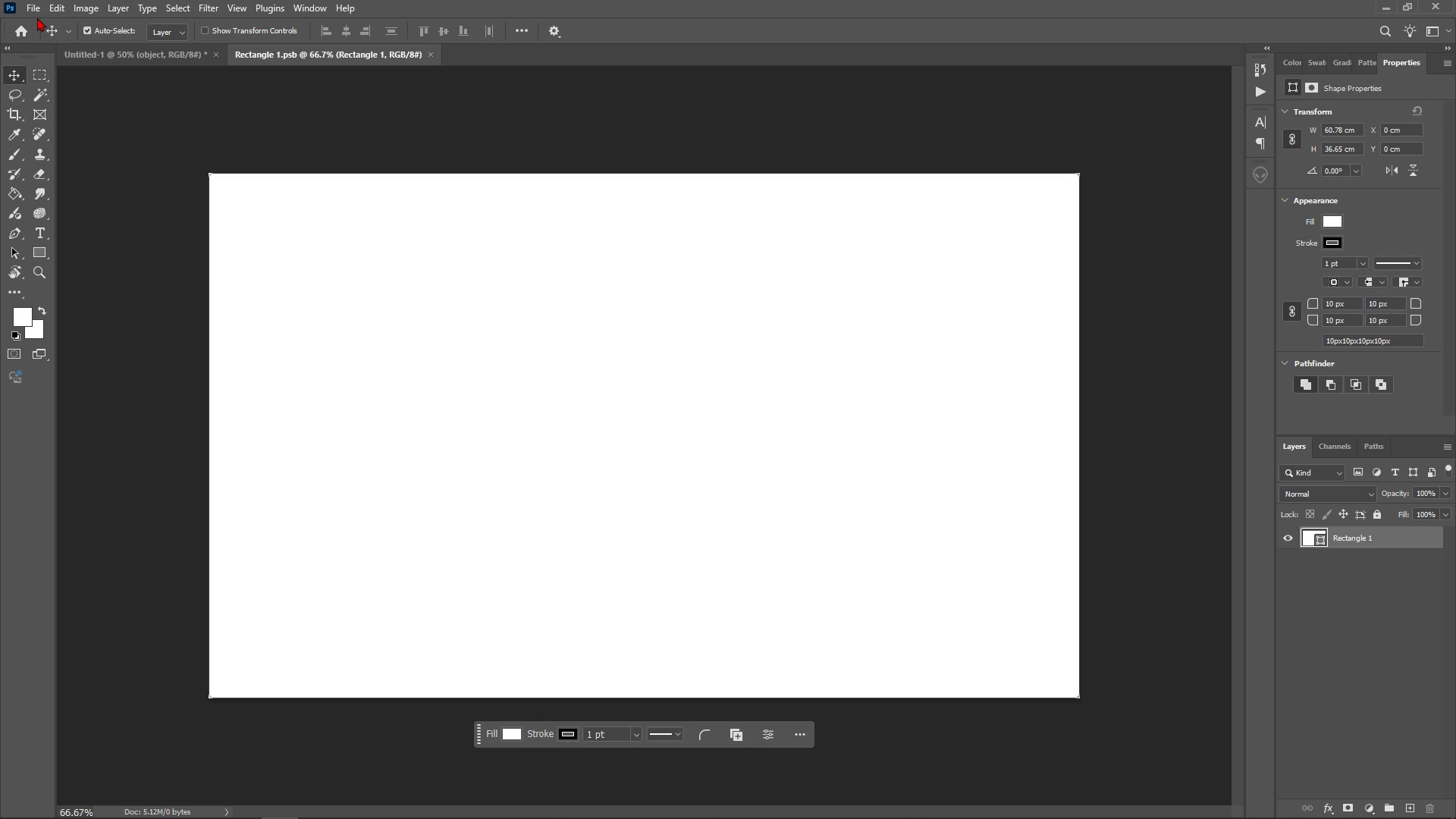 
left_click([34, 10])
 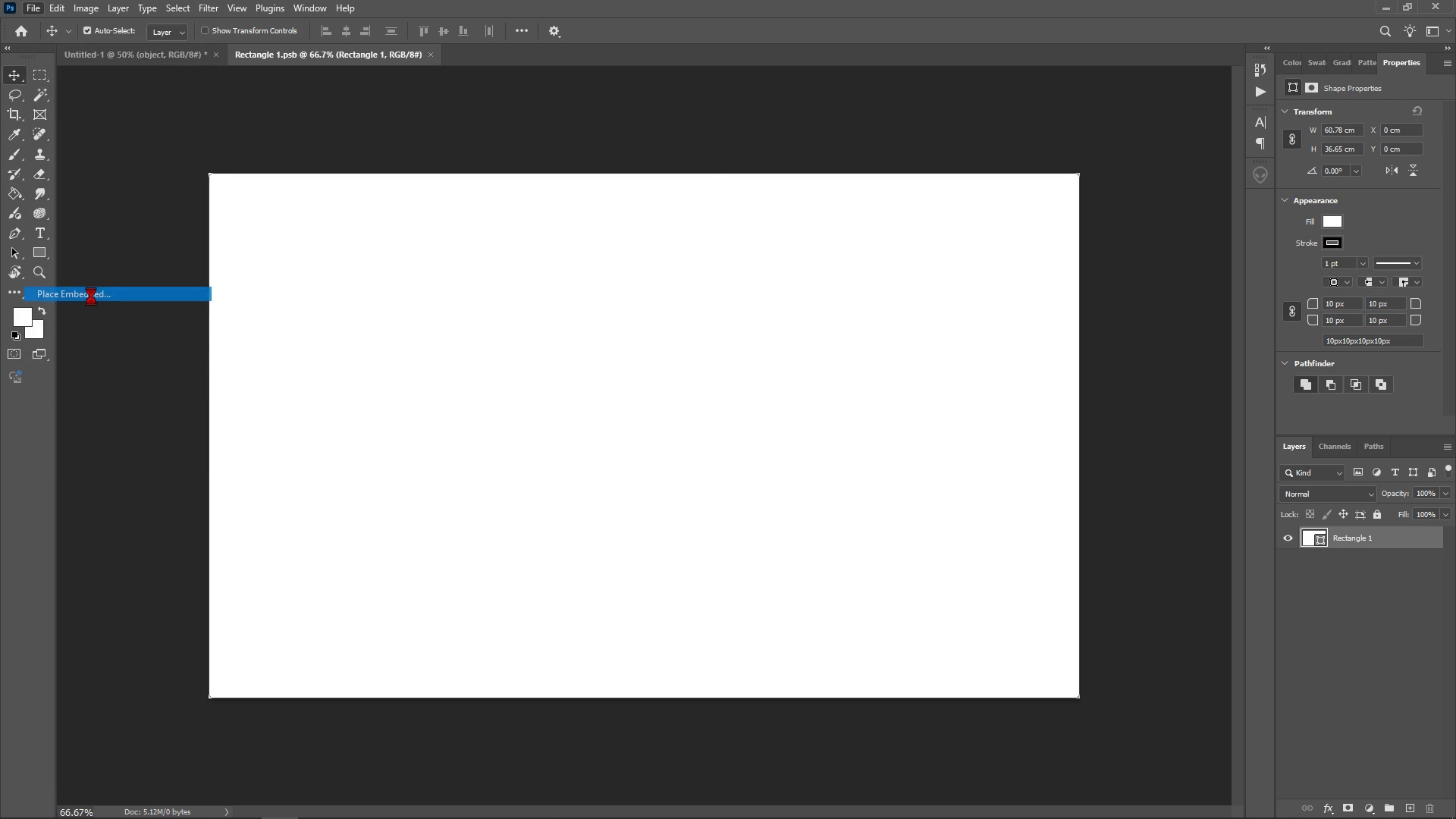 
left_click([91, 296])
 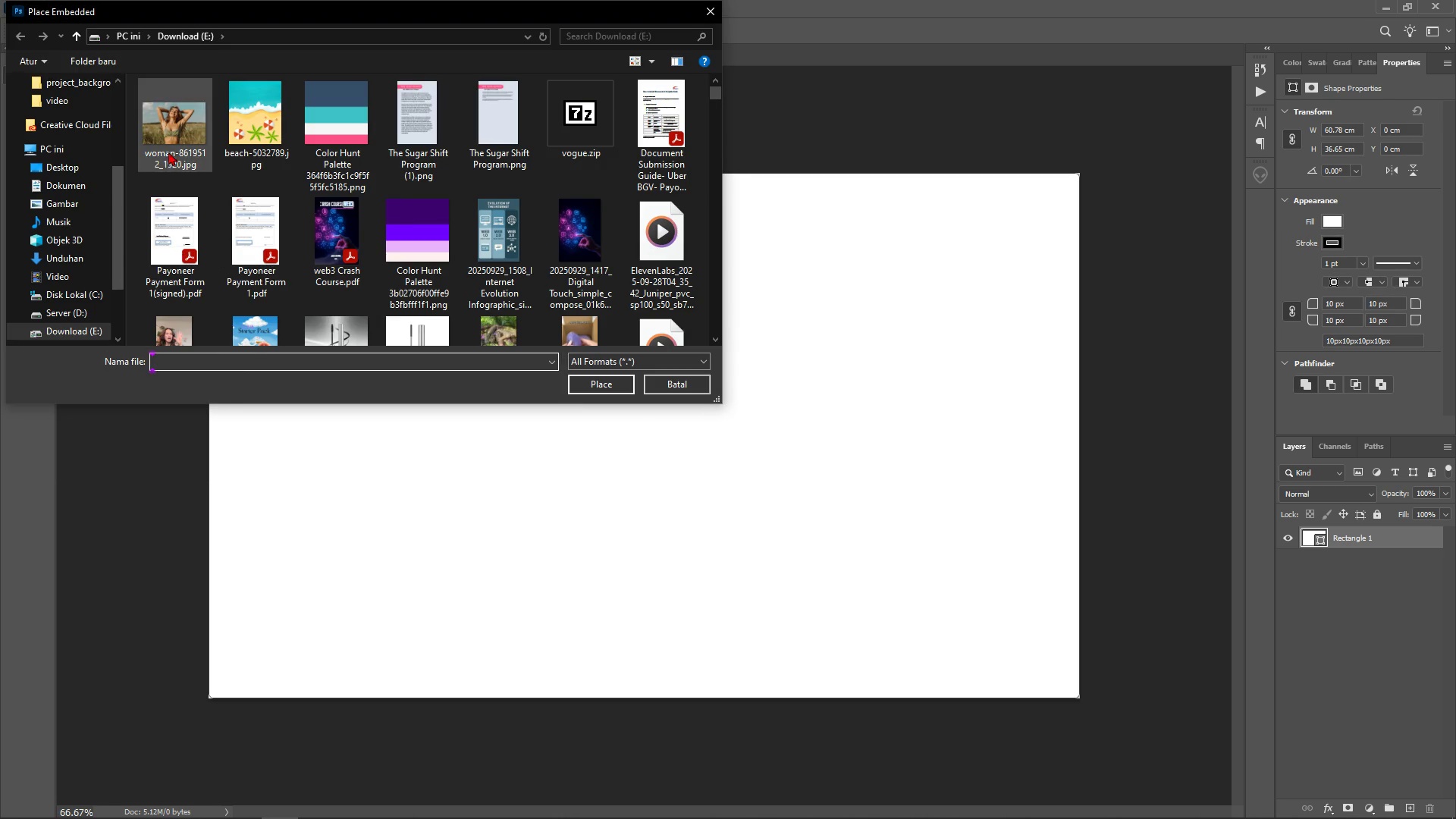 
double_click([168, 152])